 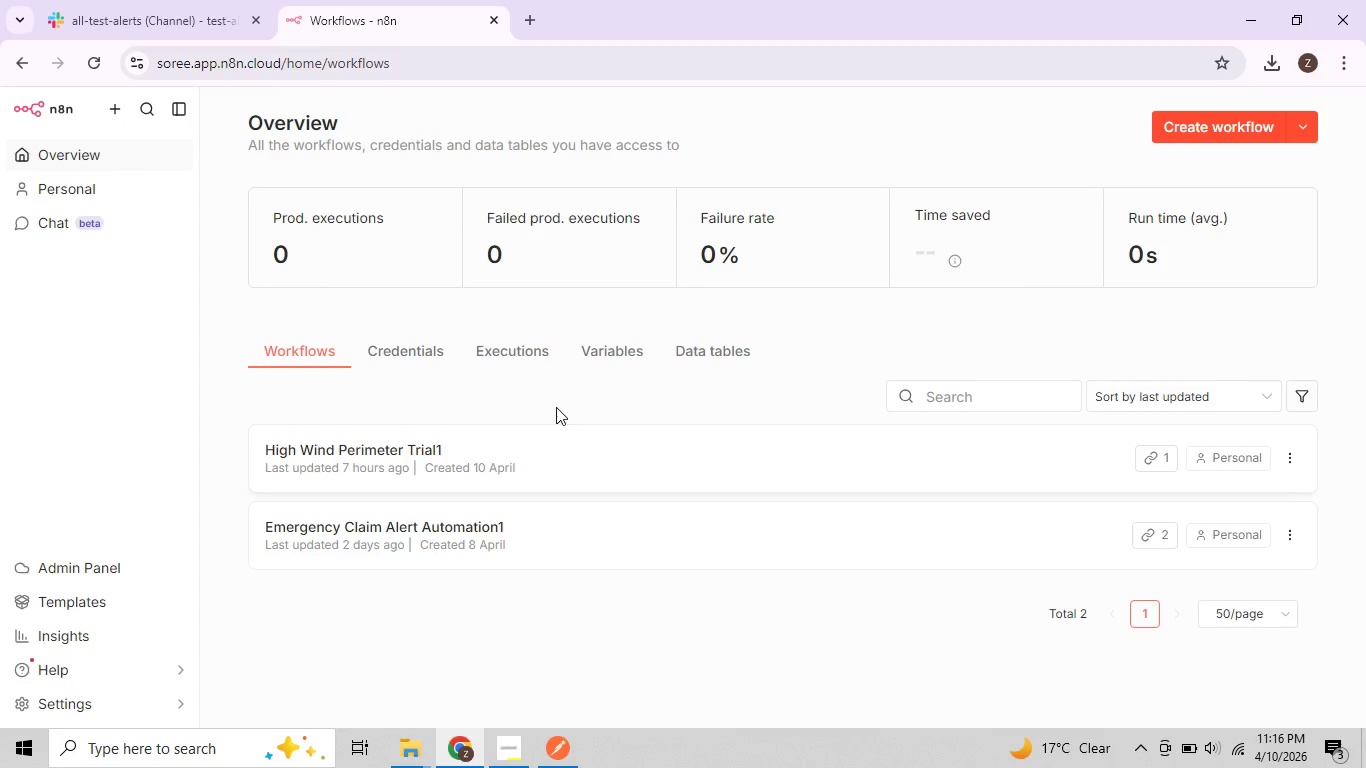 
mouse_move([551, 732])
 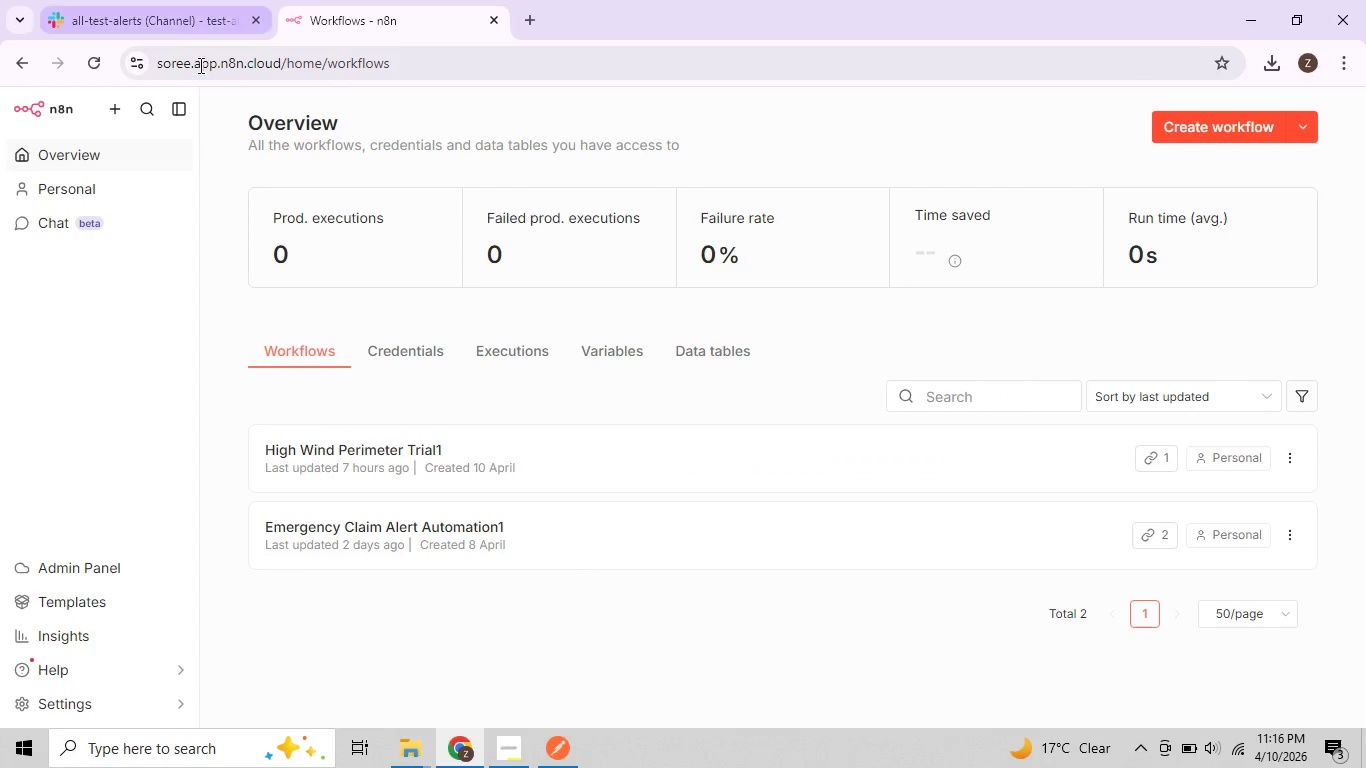 
left_click([113, 114])
 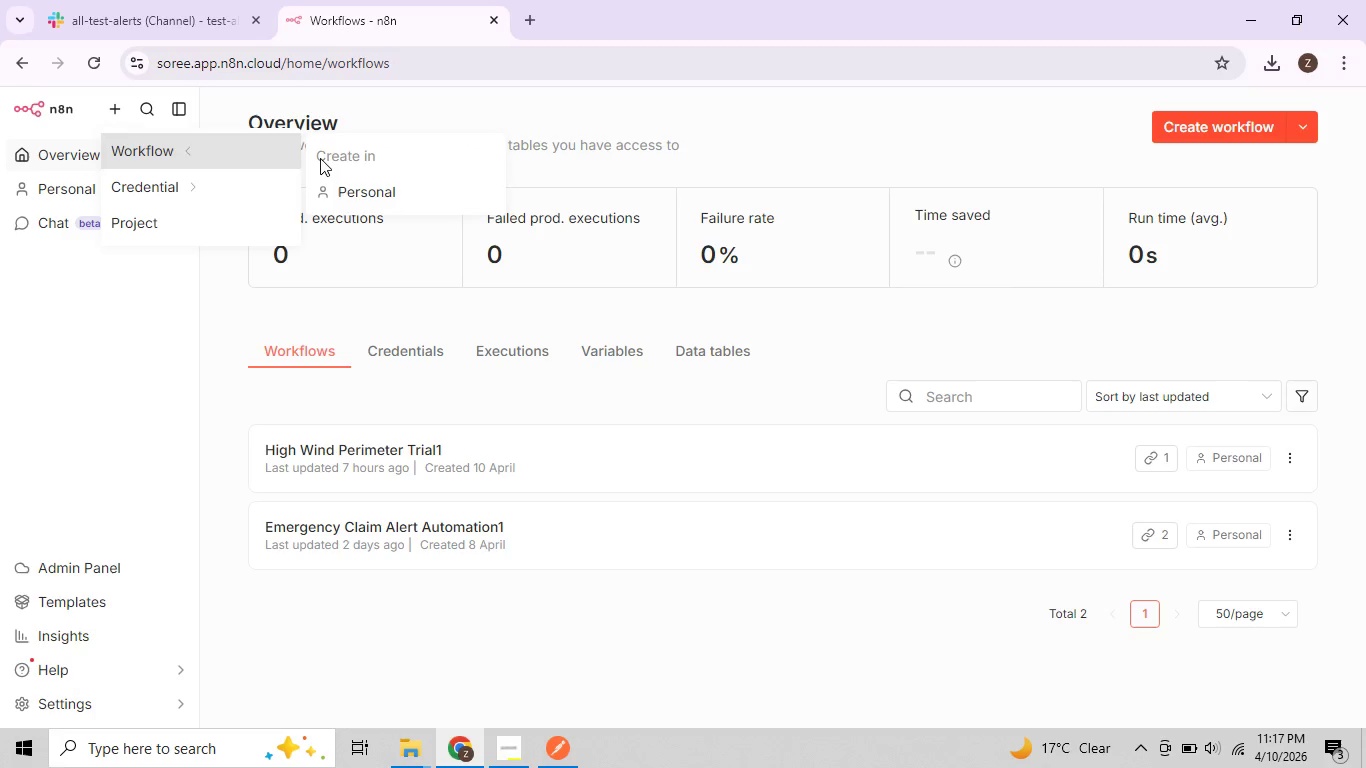 
left_click([359, 193])
 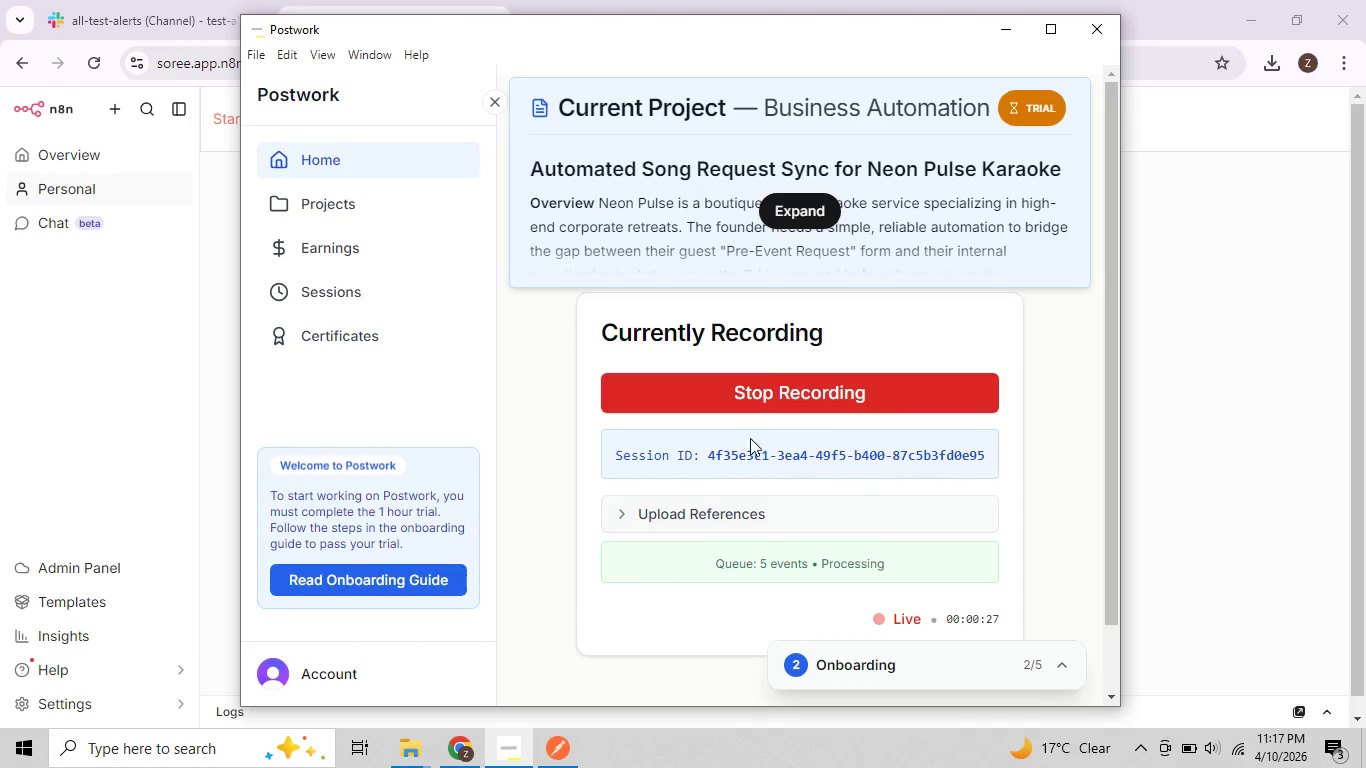 
wait(9.19)
 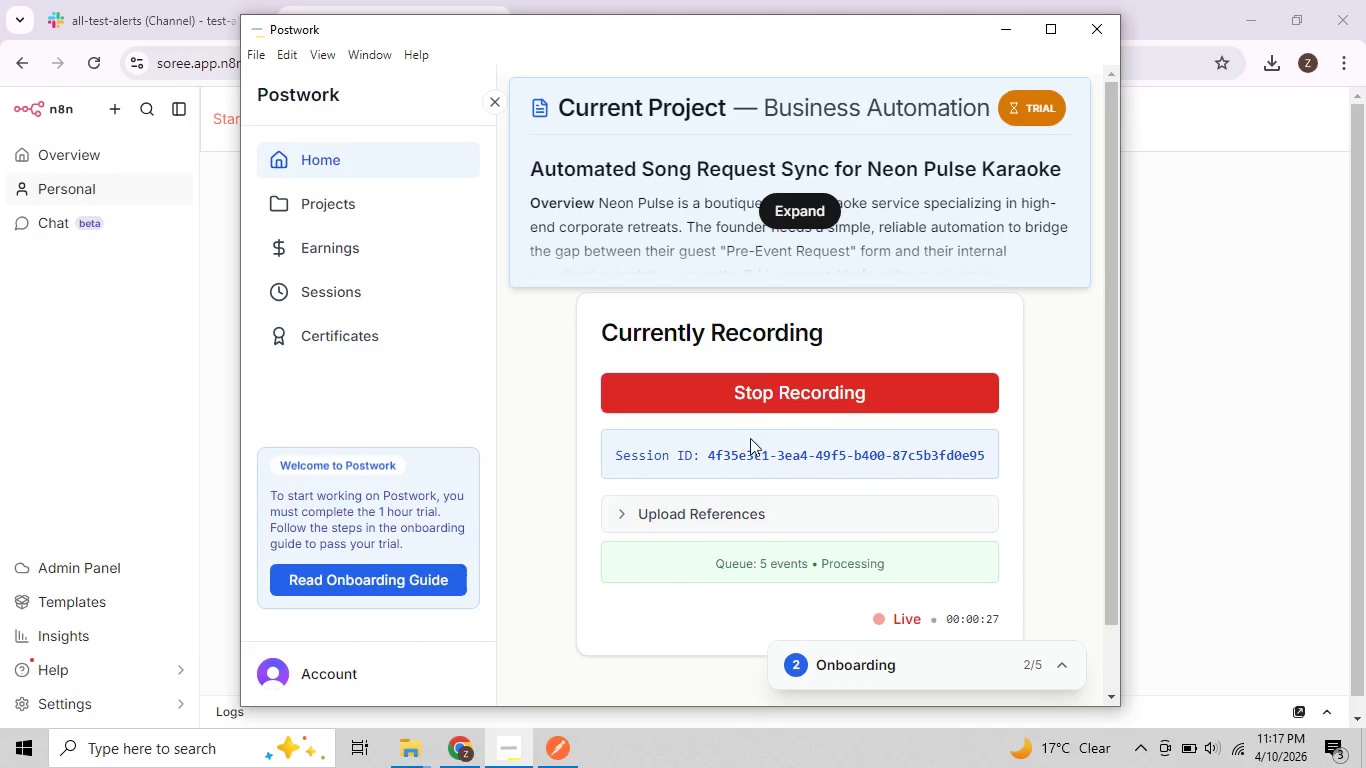 
left_click([515, 751])
 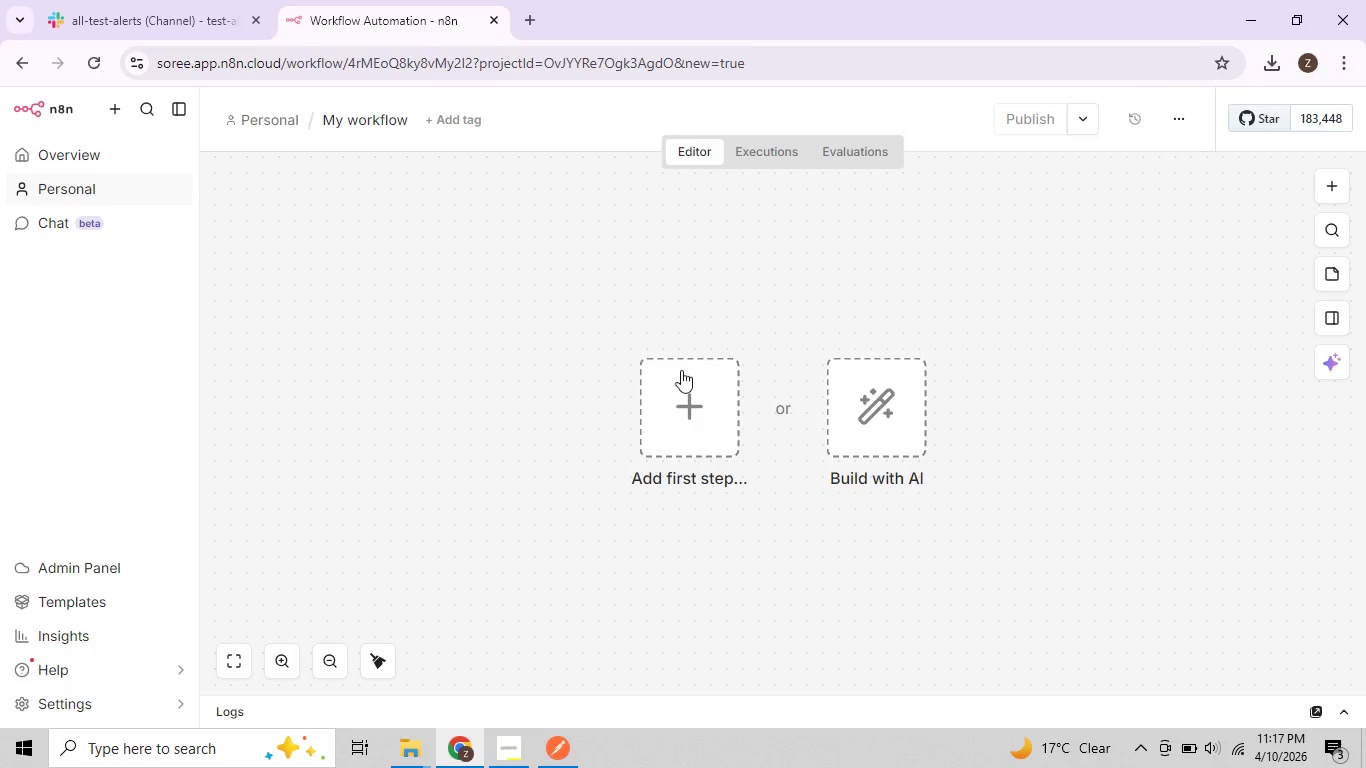 
wait(5.03)
 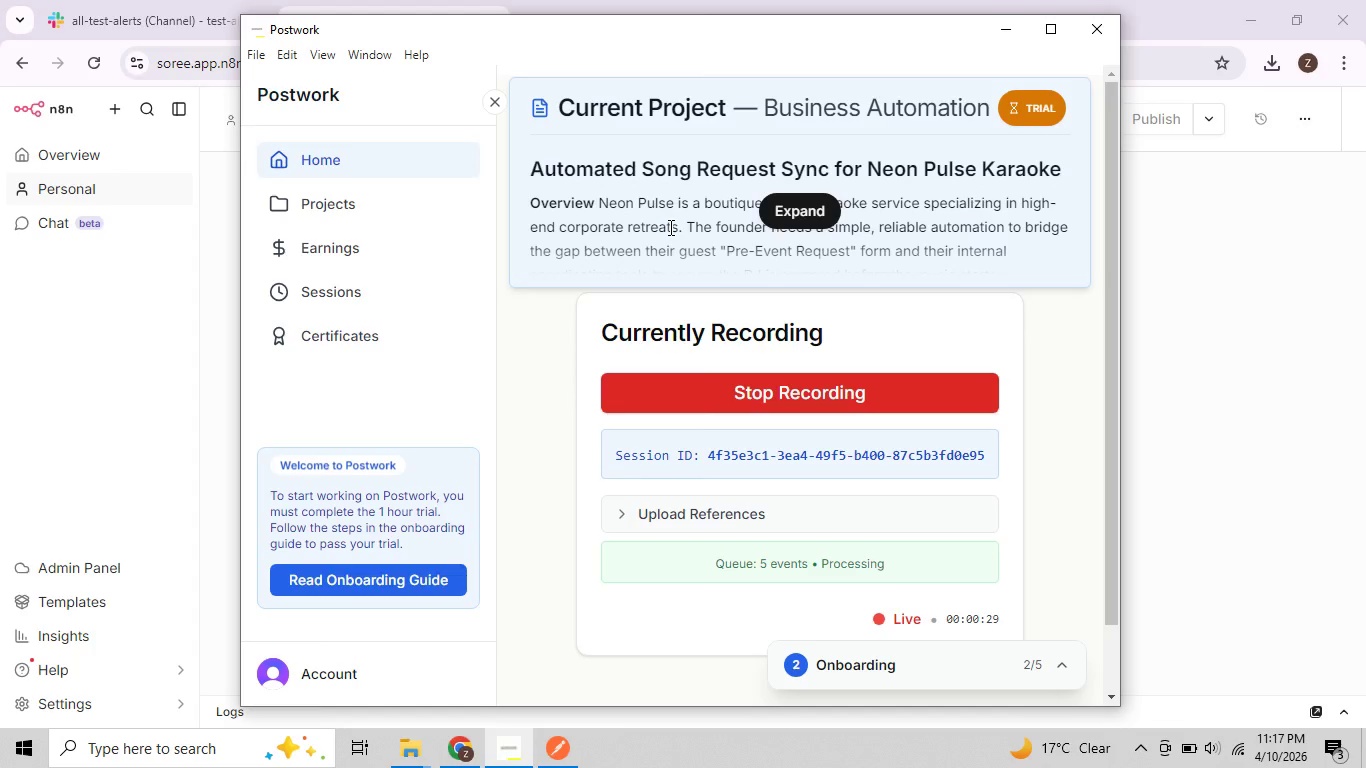 
left_click([387, 115])
 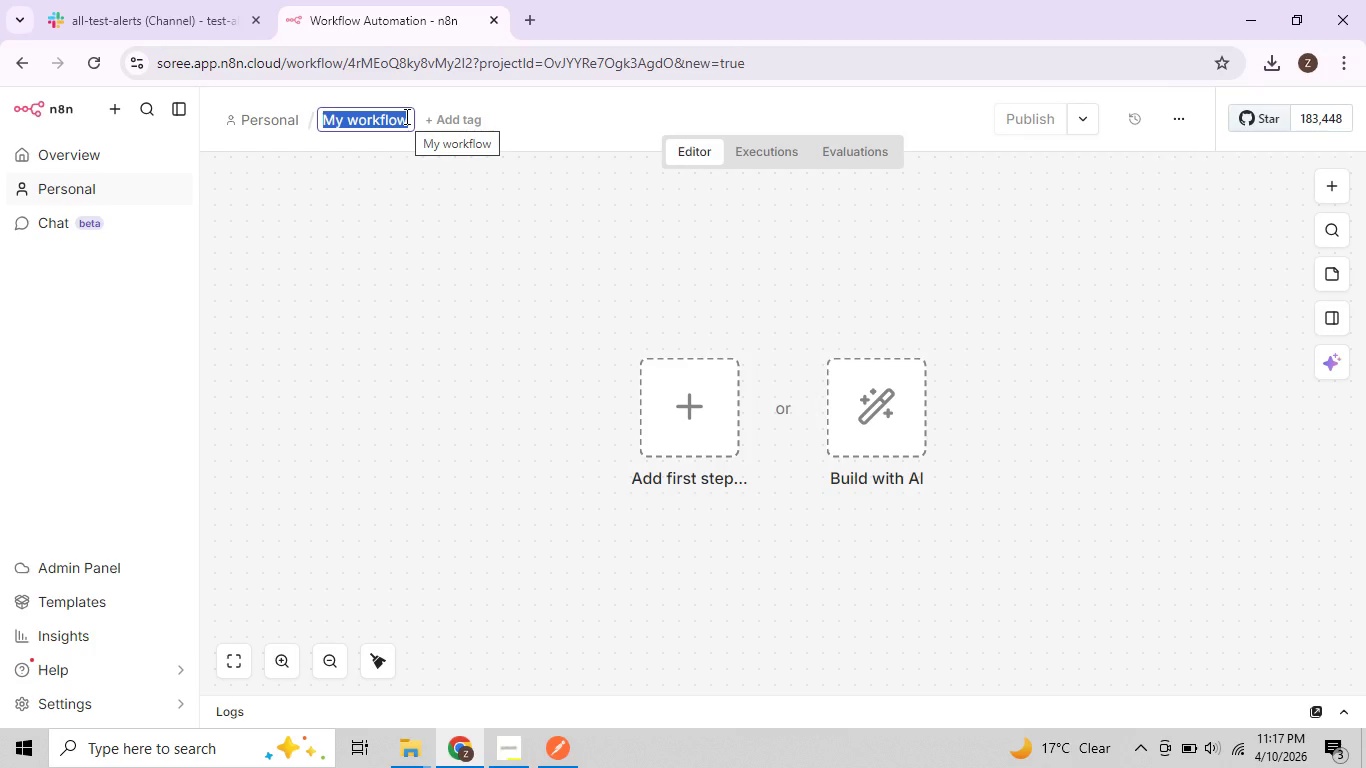 
wait(5.31)
 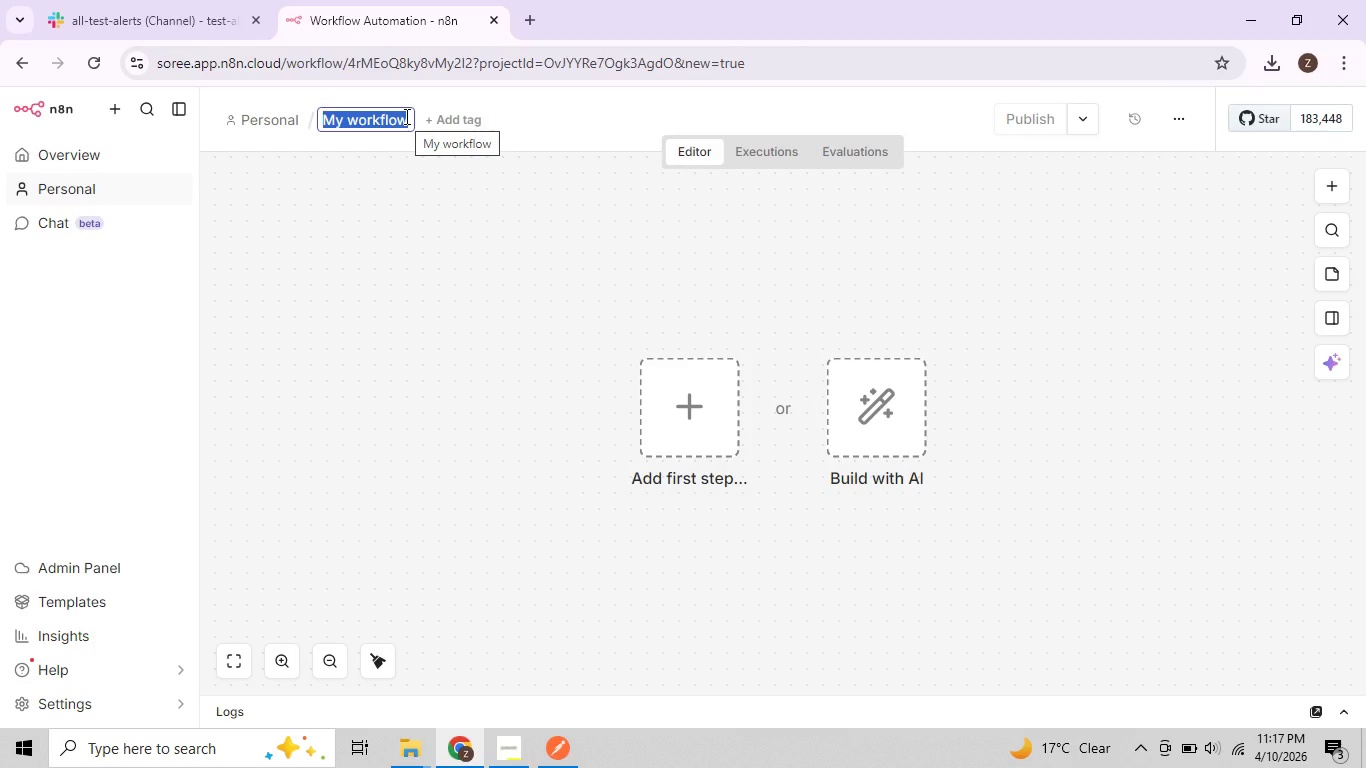 
type(Automated)
 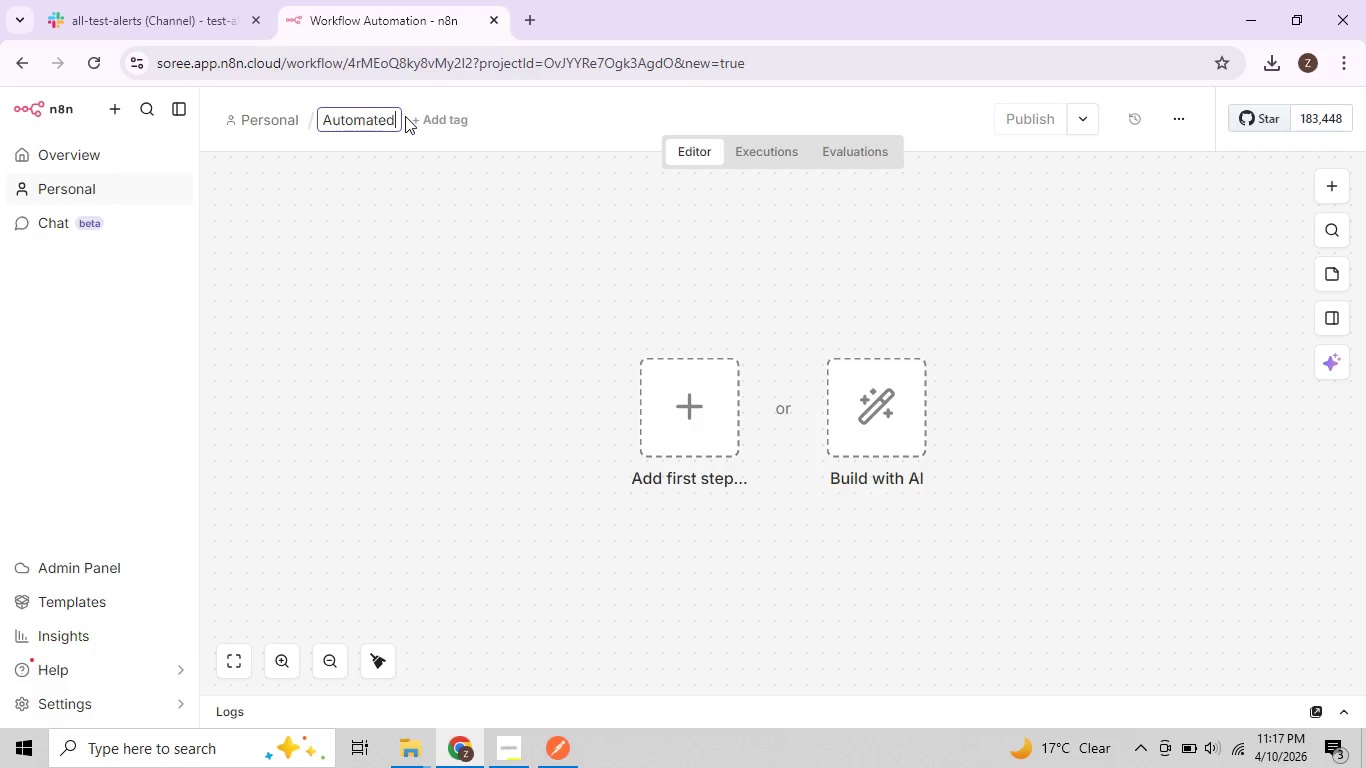 
type( song rew)
key(Backspace)
type(ques)
 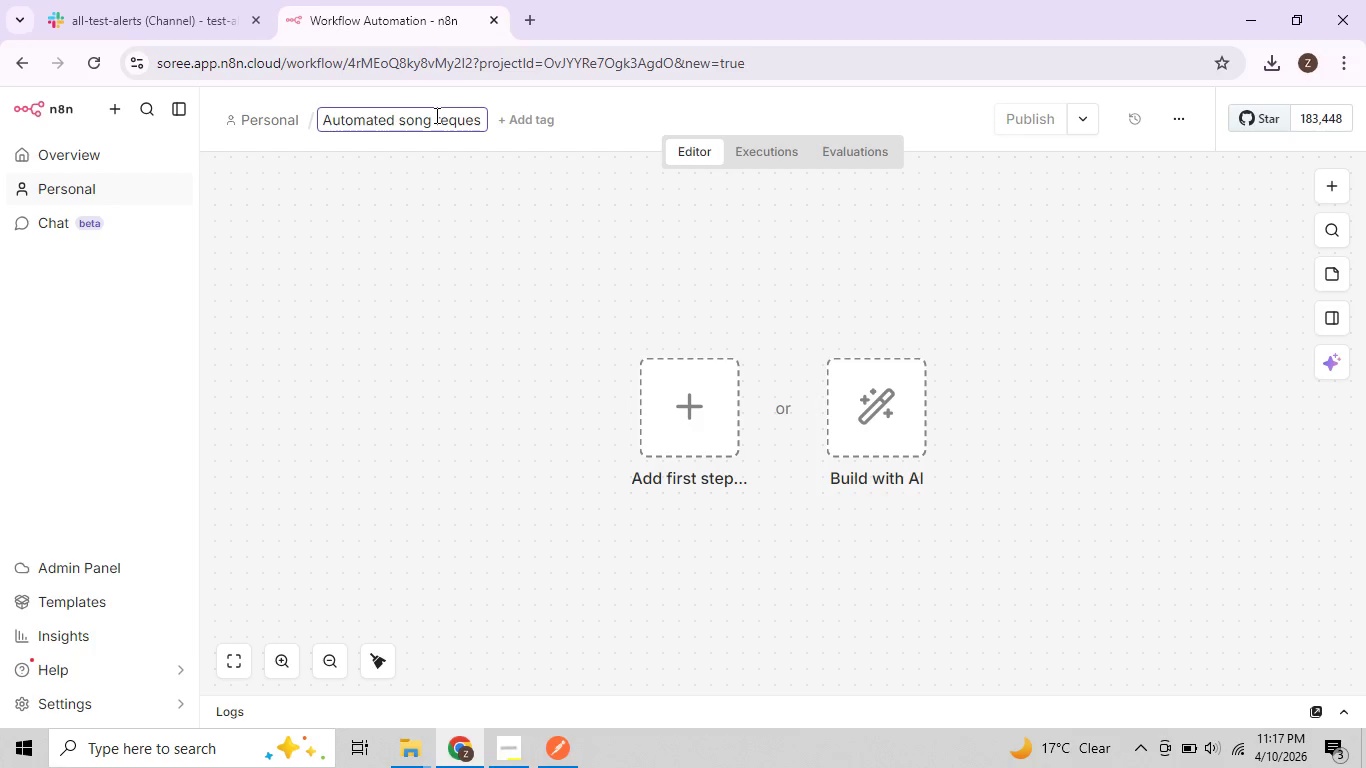 
key(T)
 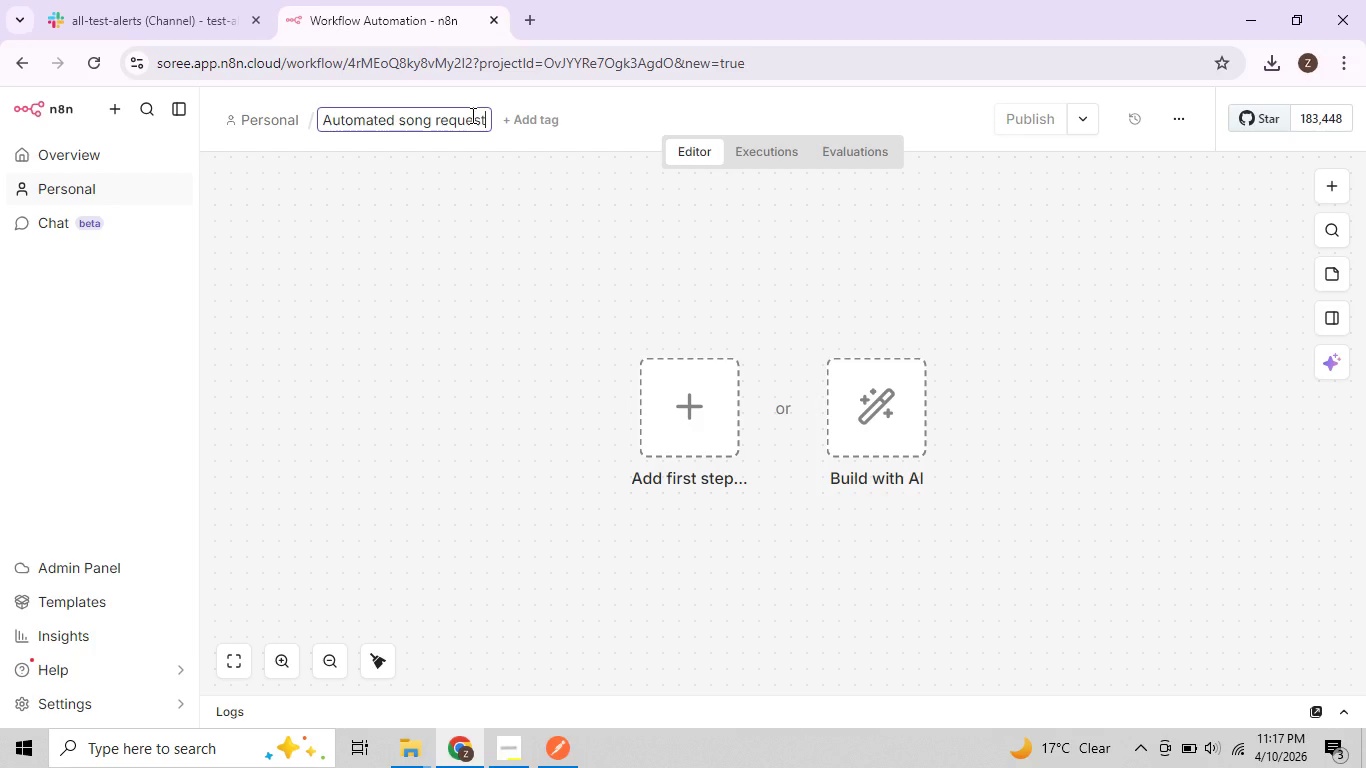 
type( neow)
key(Backspace)
type(n)
 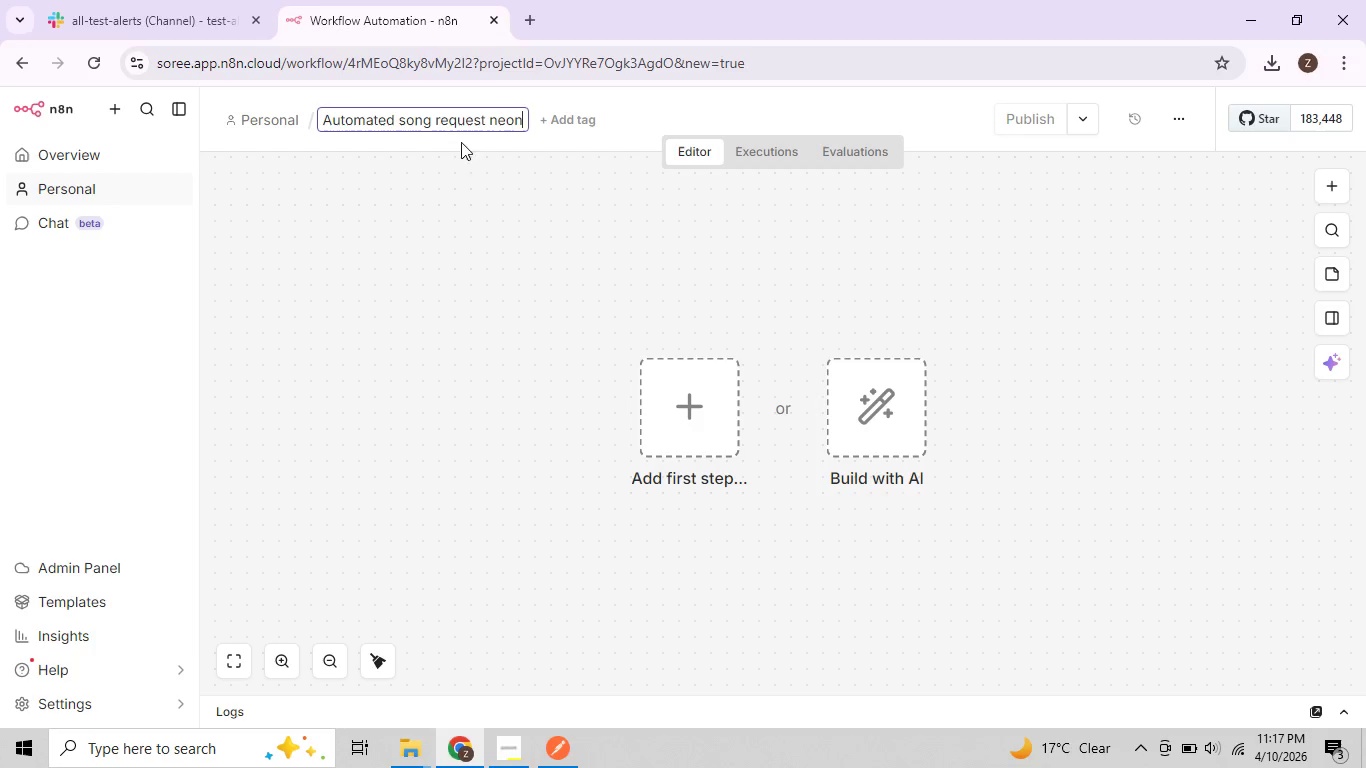 
left_click([455, 289])
 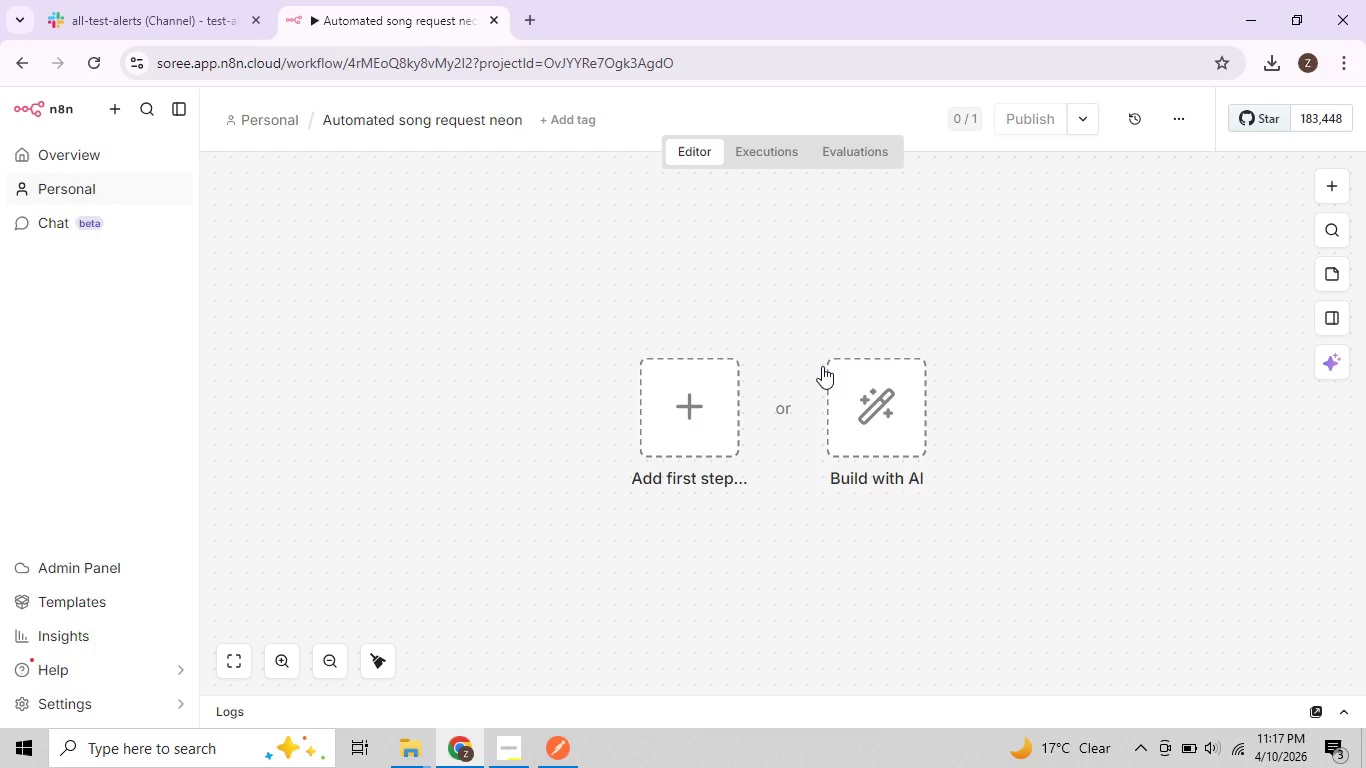 
wait(9.98)
 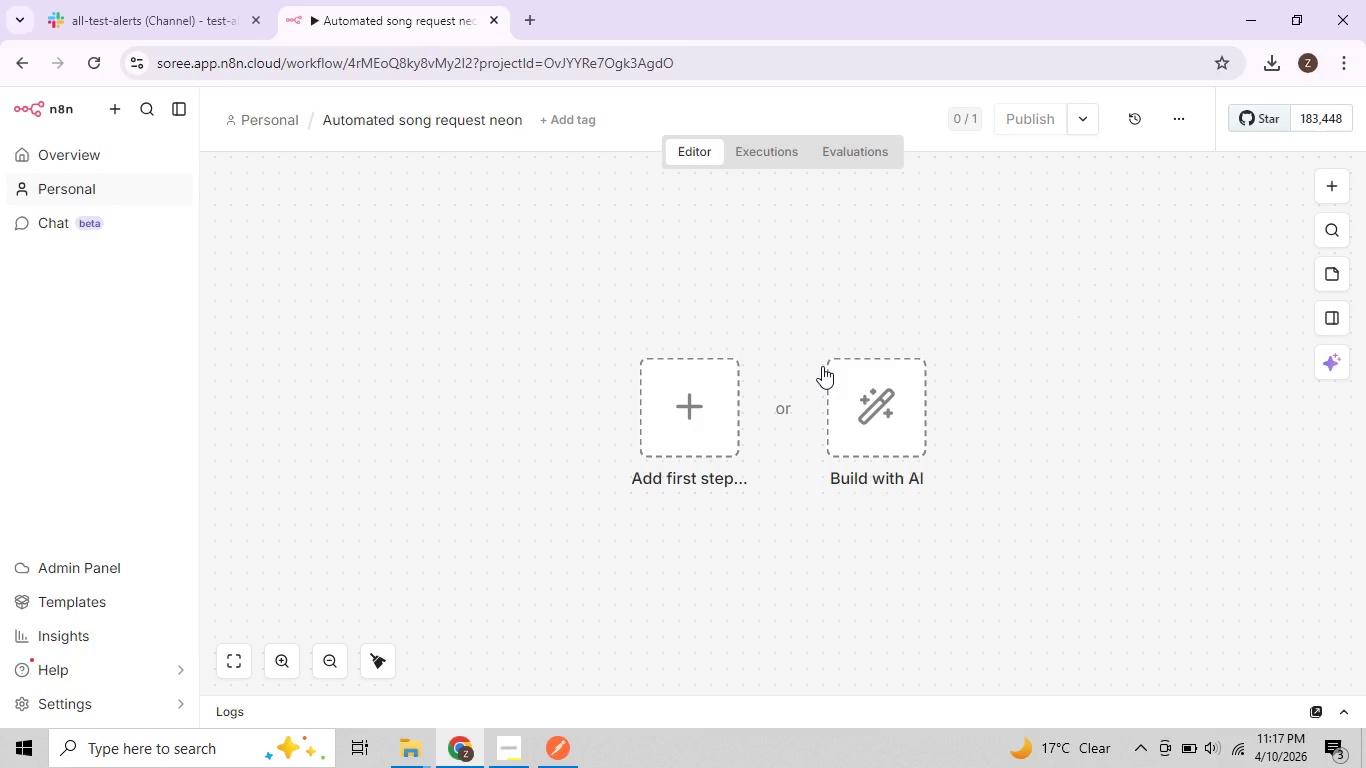 
mouse_move([528, 725])
 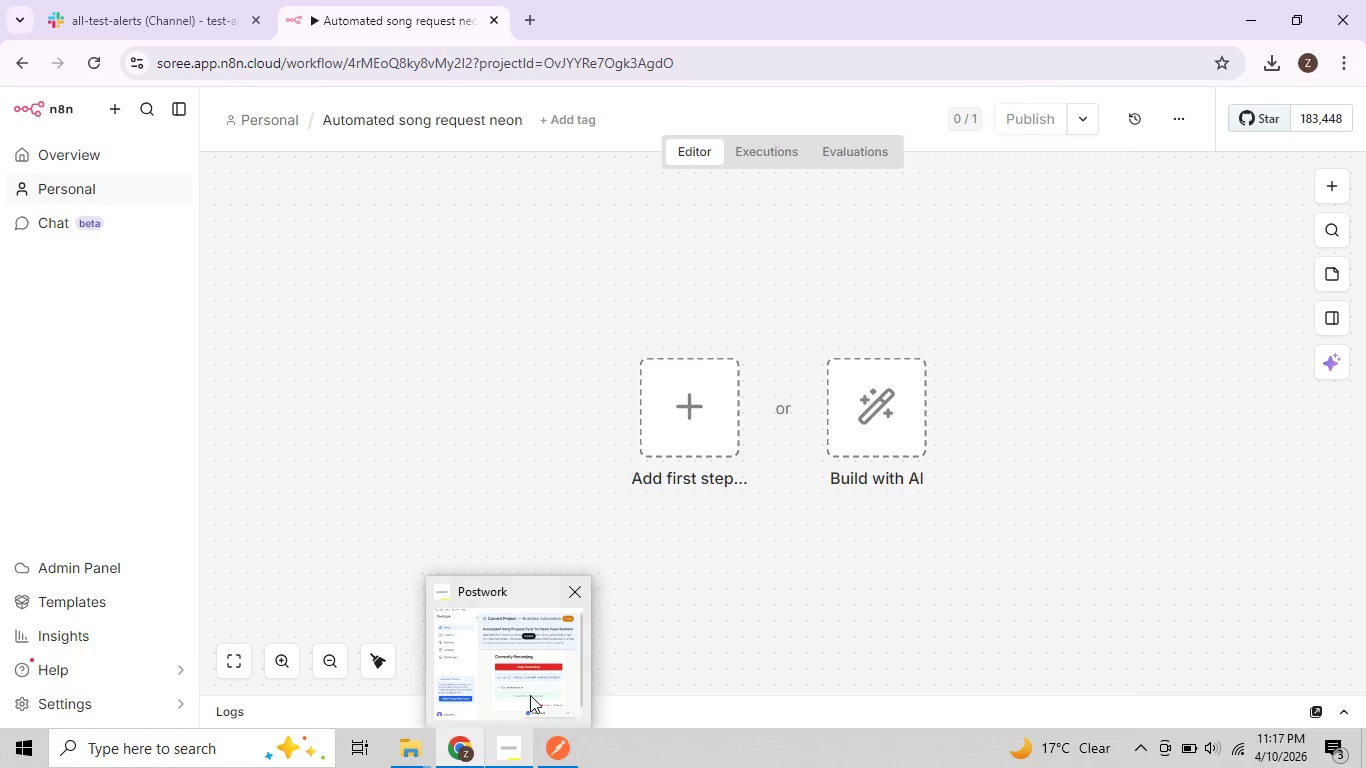 
left_click([530, 695])